 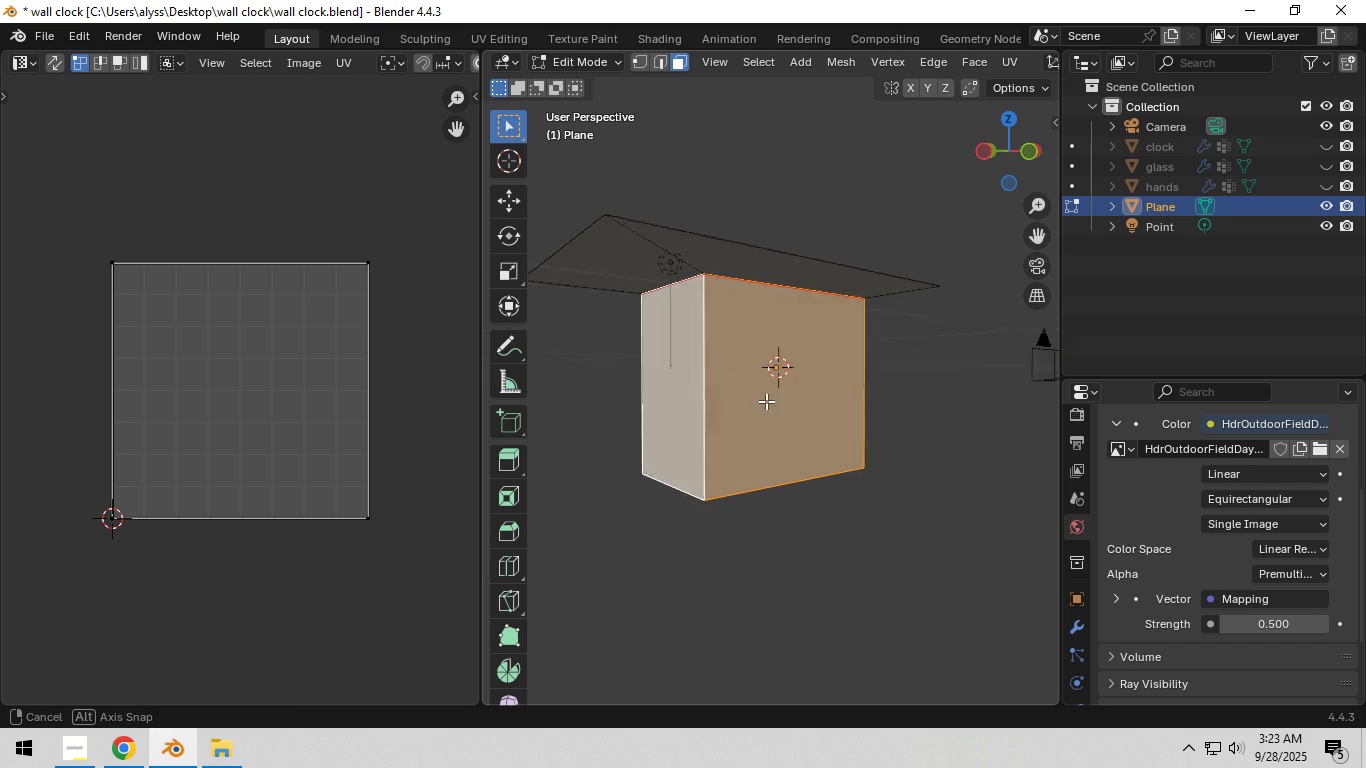 
key(U)
 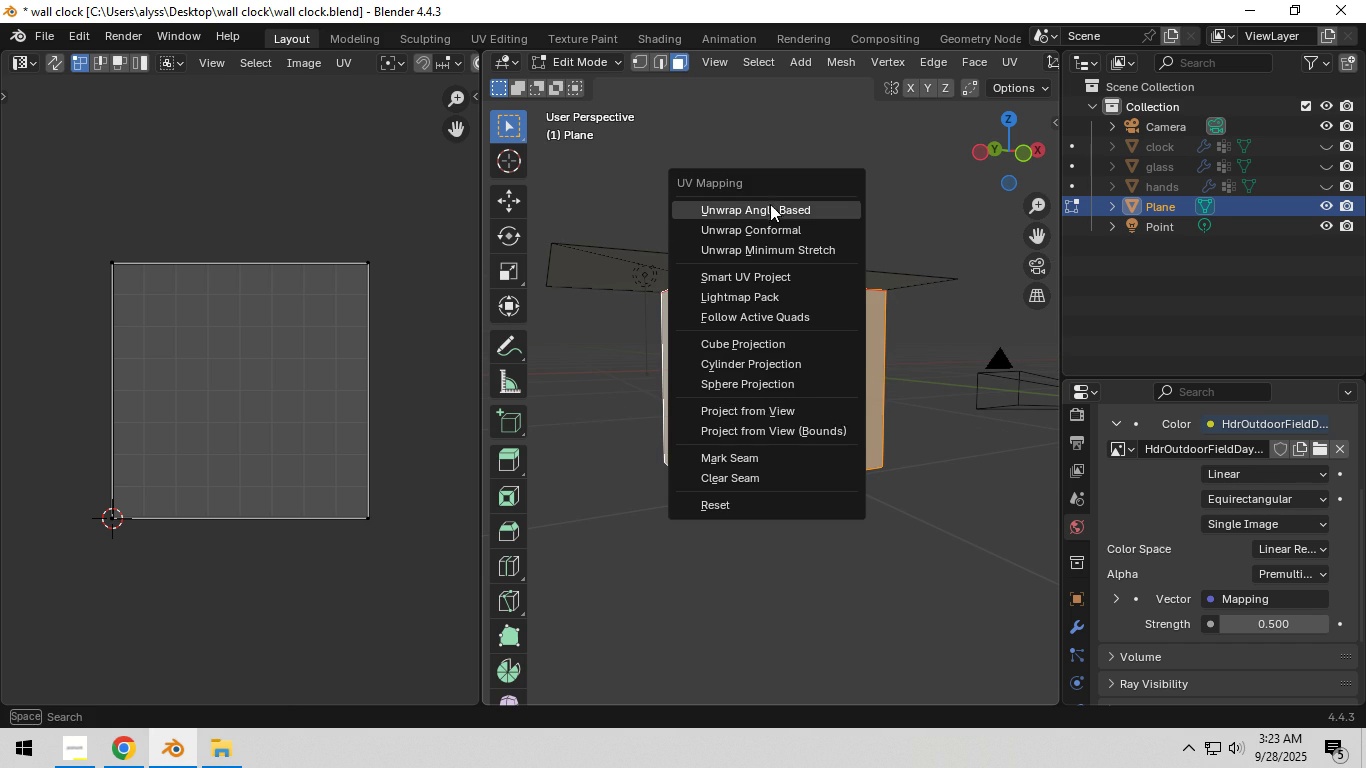 
left_click([770, 203])
 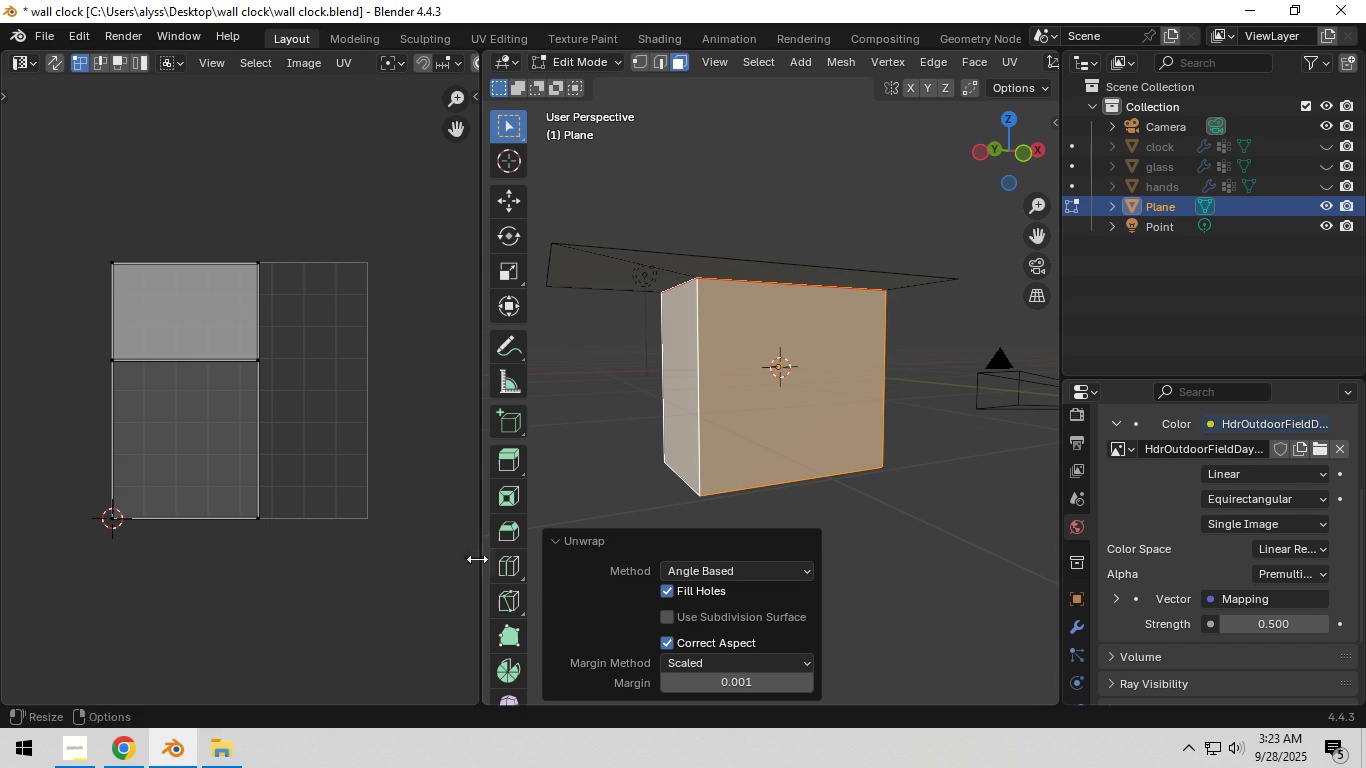 
type(rar90)
key(Backspace)
key(Backspace)
key(Backspace)
key(Backspace)
type(-90)
key(NumpadEnter)
type(s)
 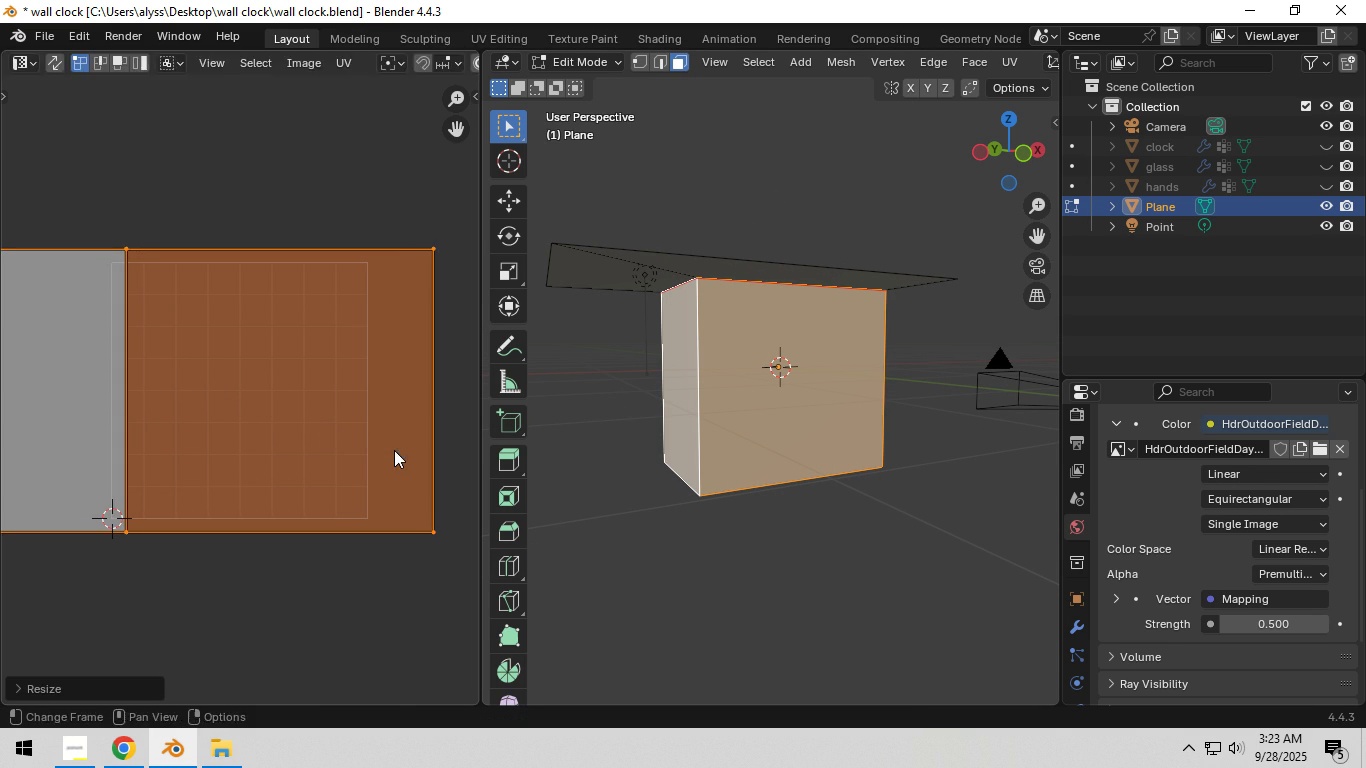 
left_click([394, 450])
 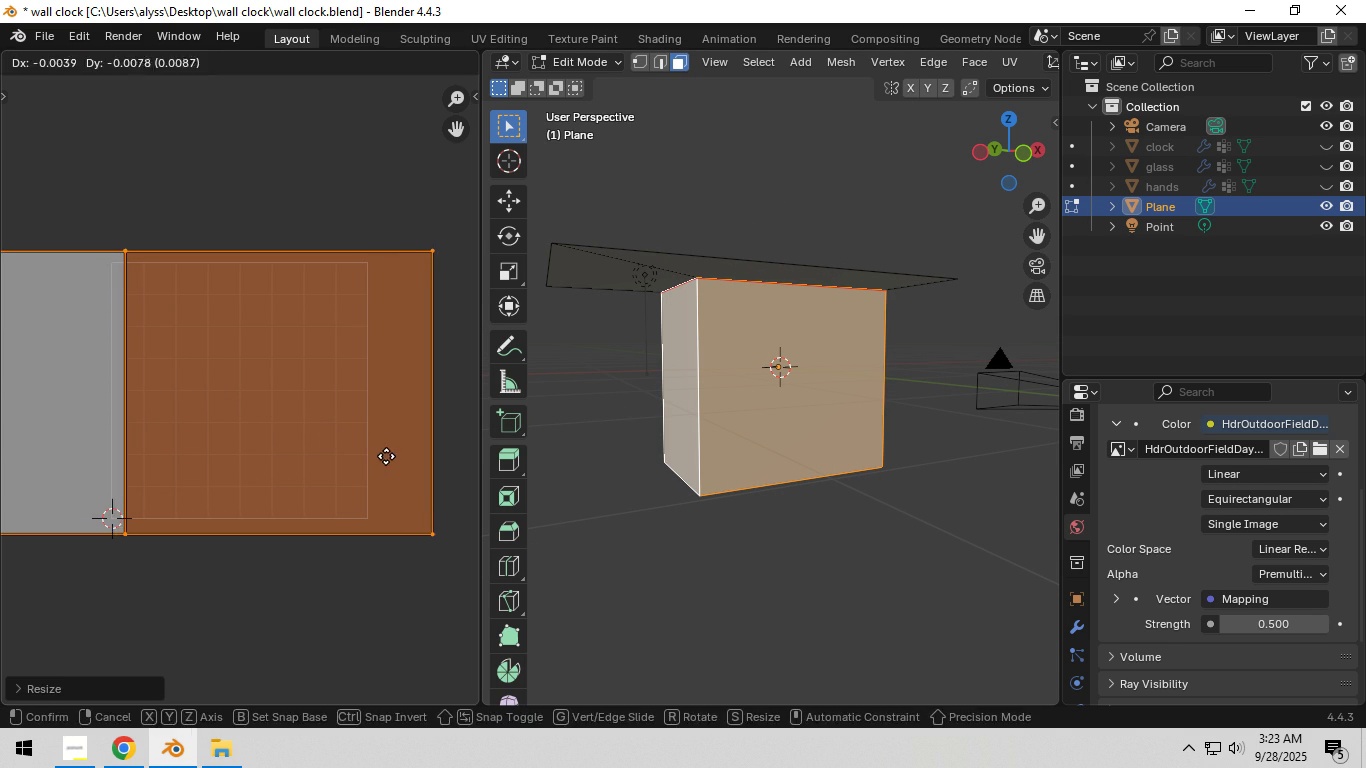 
key(G)
 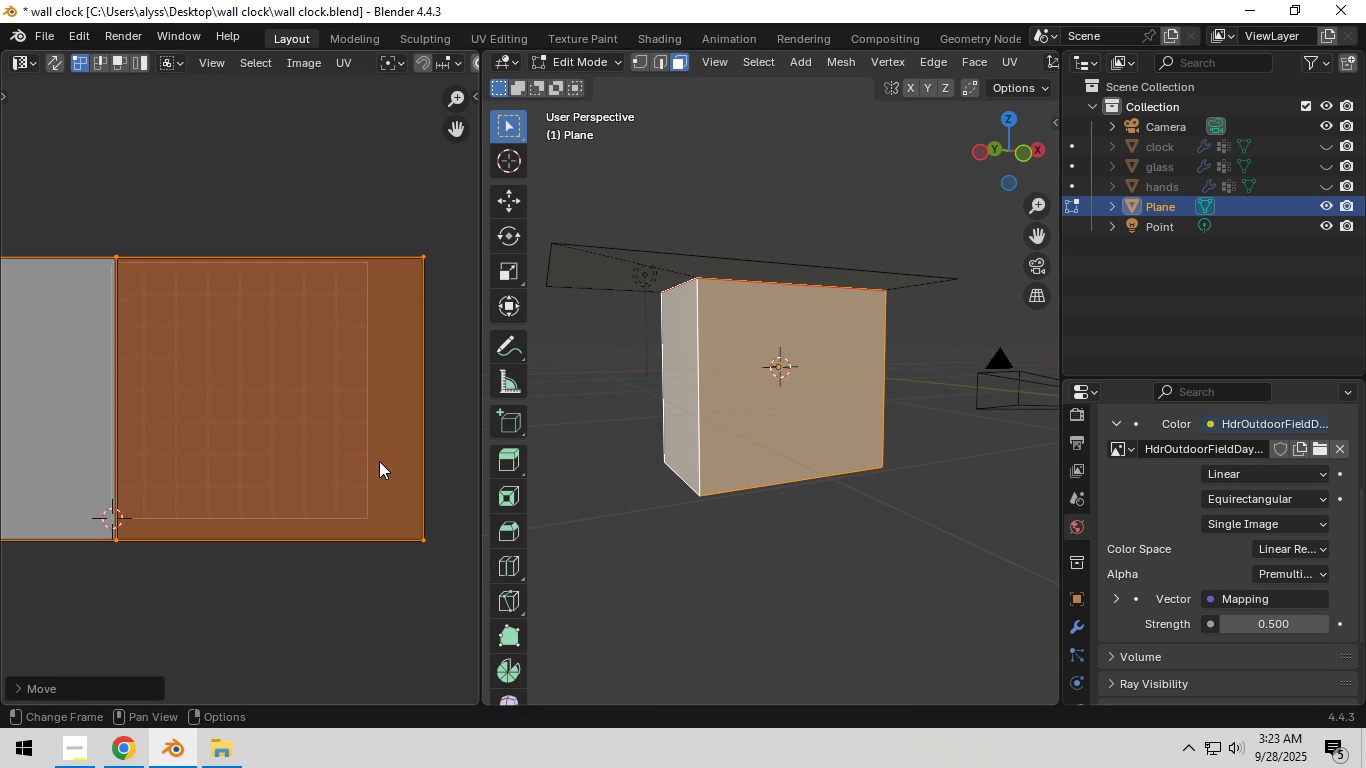 
left_click([379, 461])
 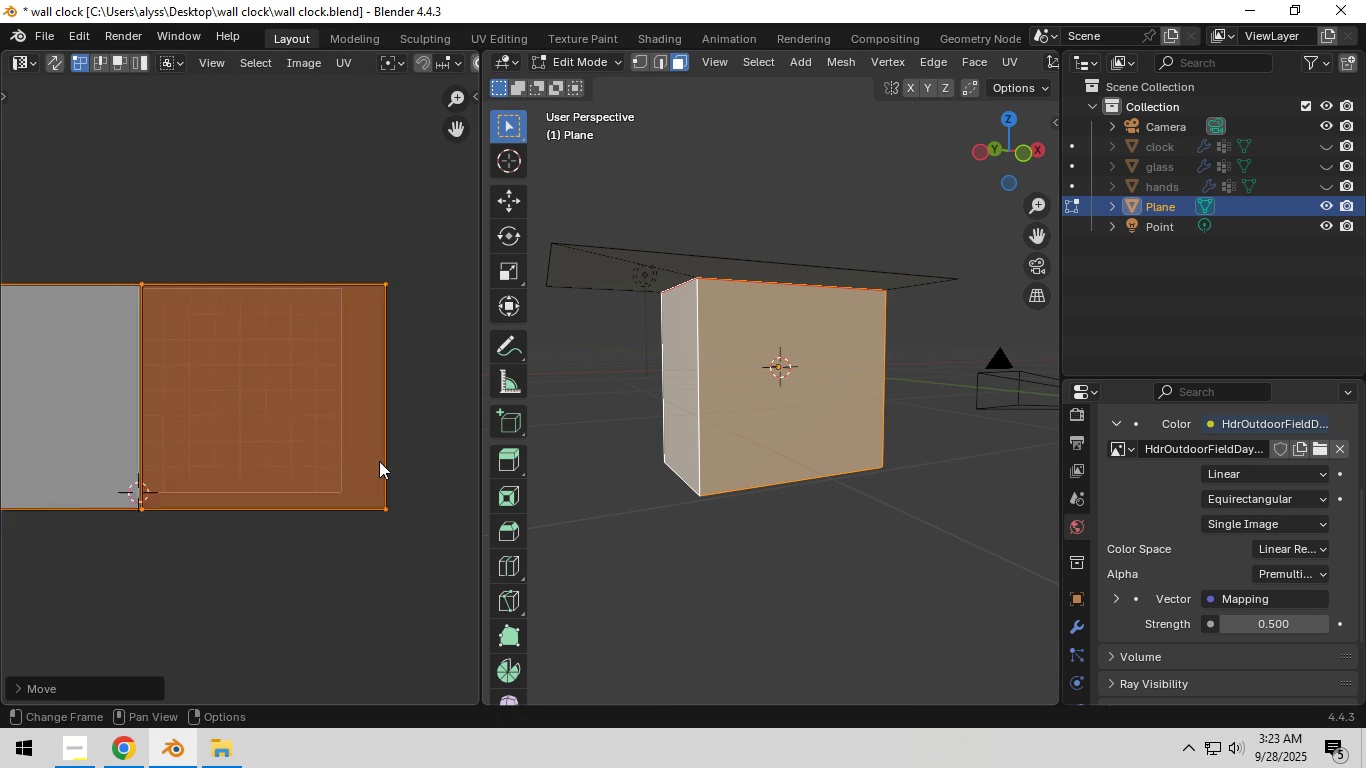 
scroll: coordinate [379, 461], scroll_direction: down, amount: 3.0
 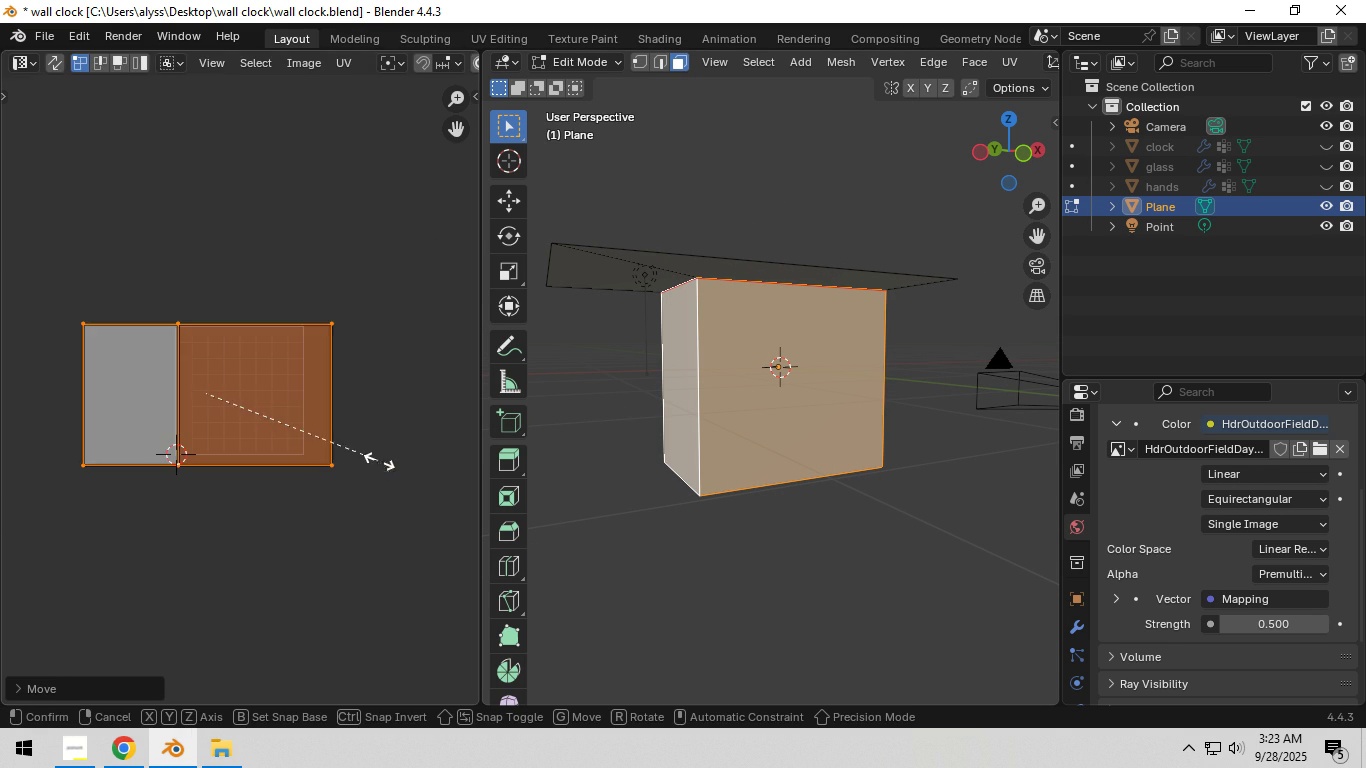 
key(S)
 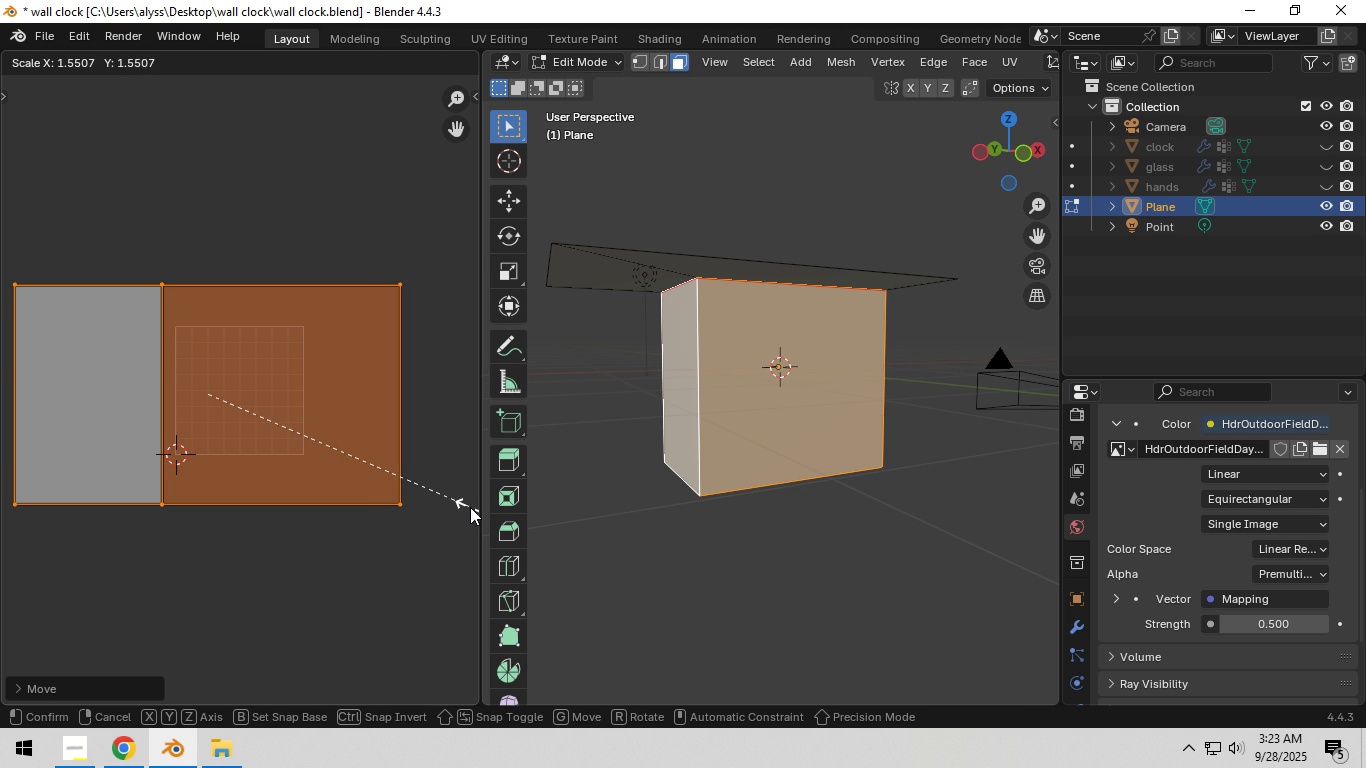 
left_click([470, 507])
 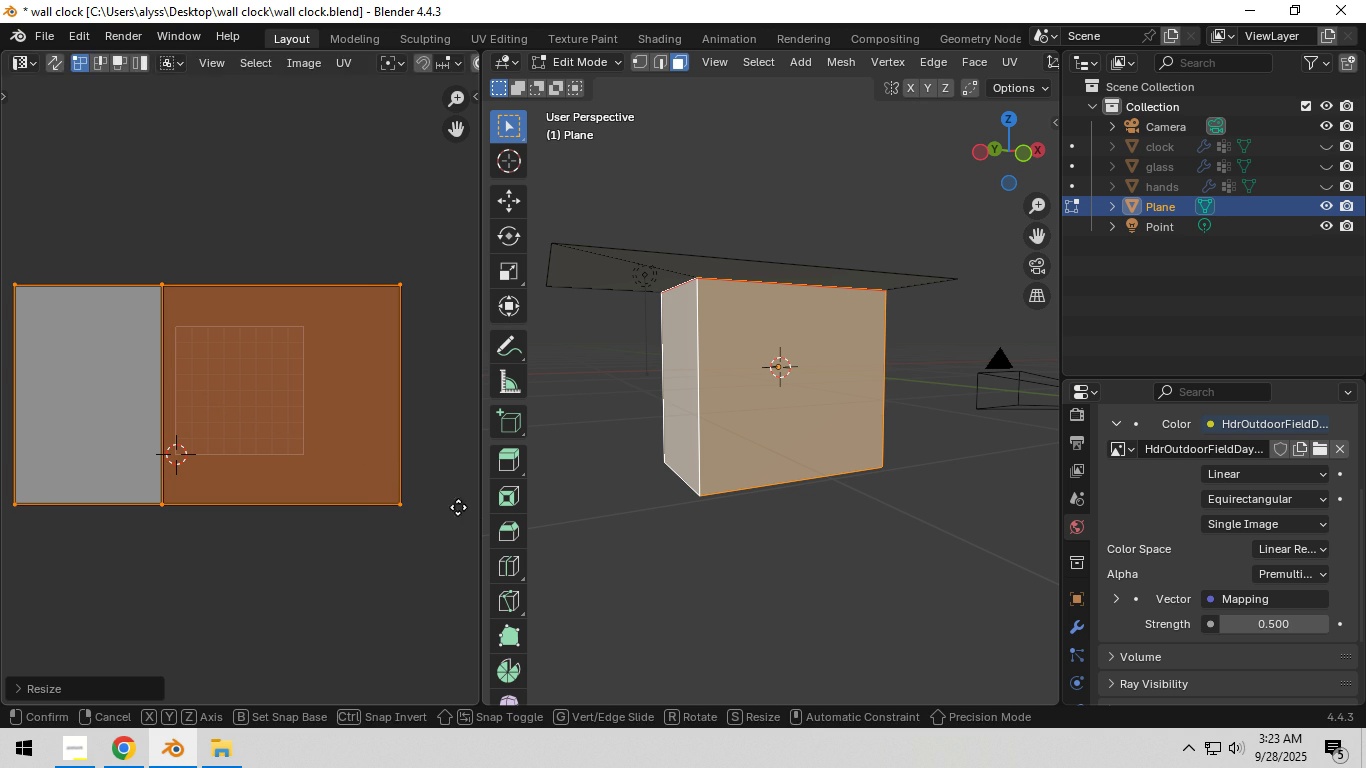 
key(G)
 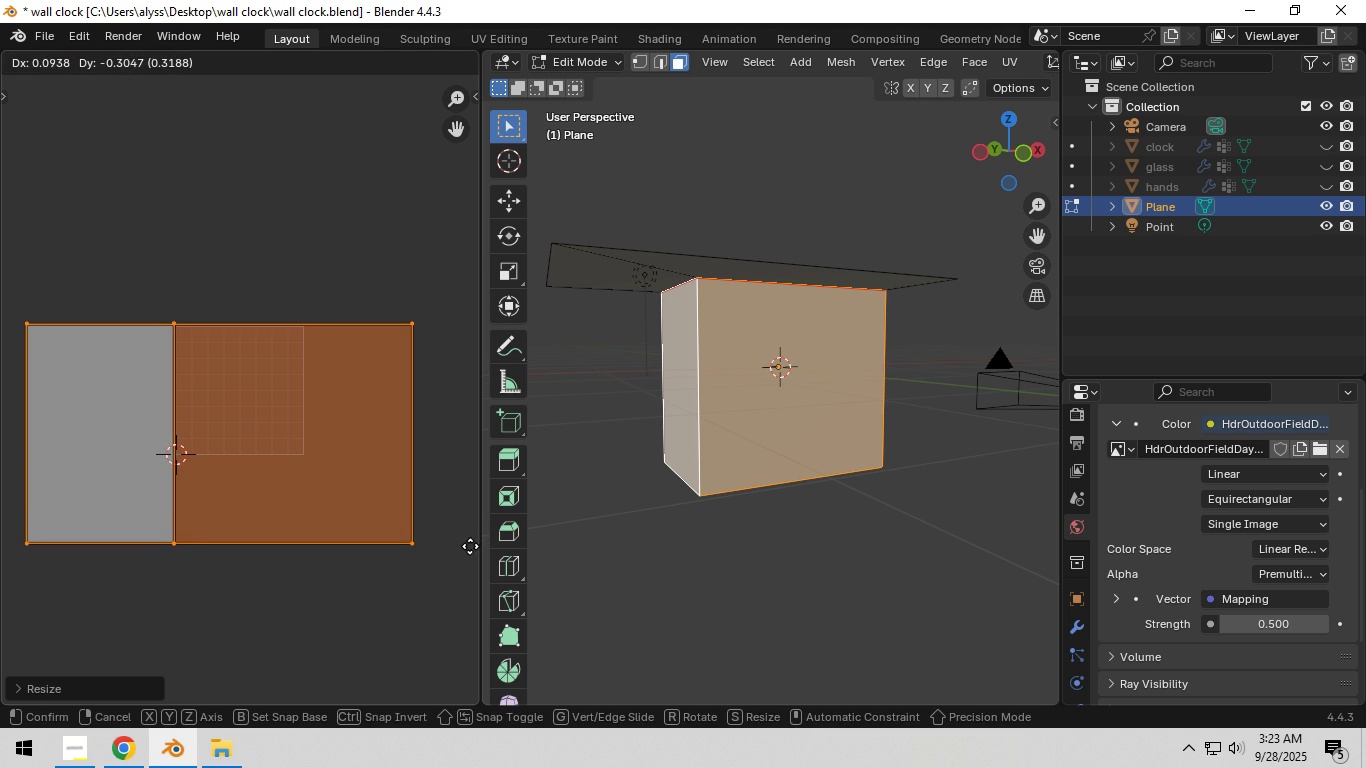 
left_click([470, 546])
 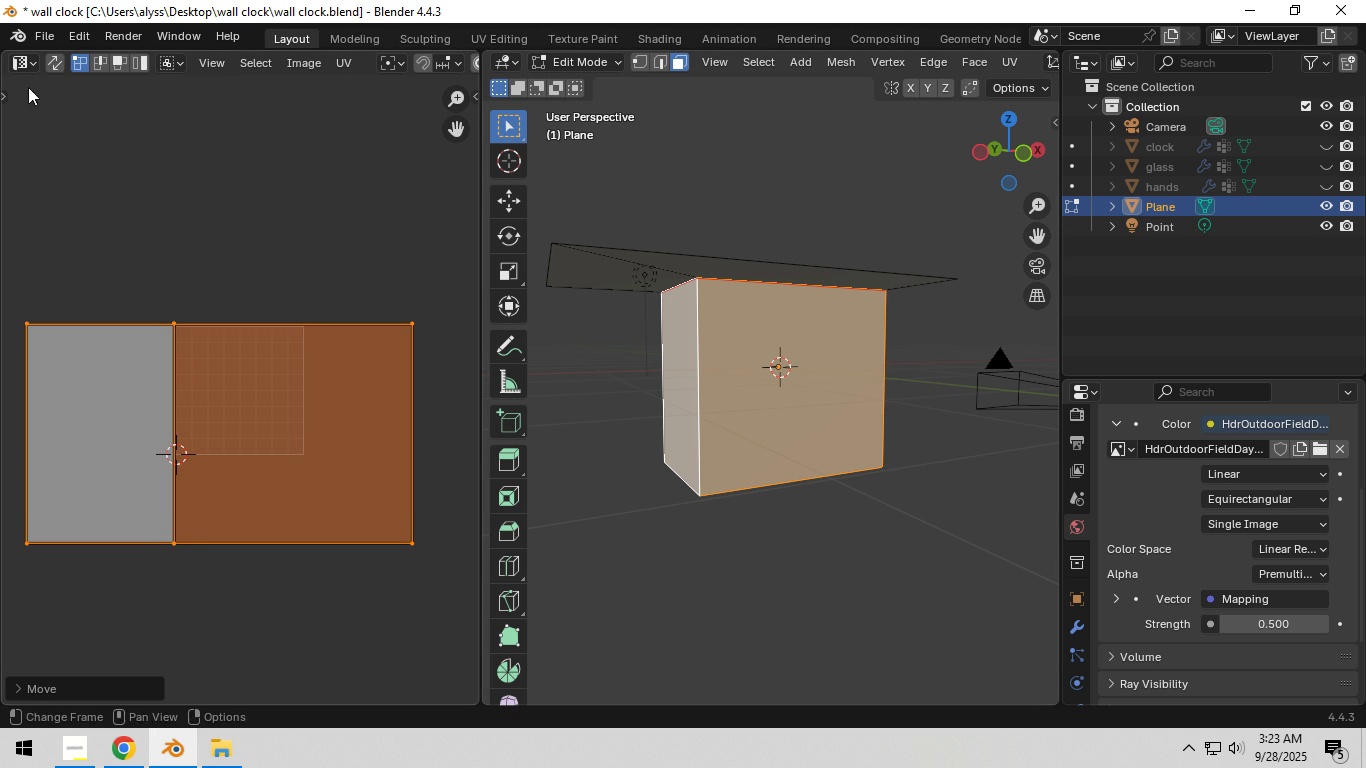 
left_click([20, 64])
 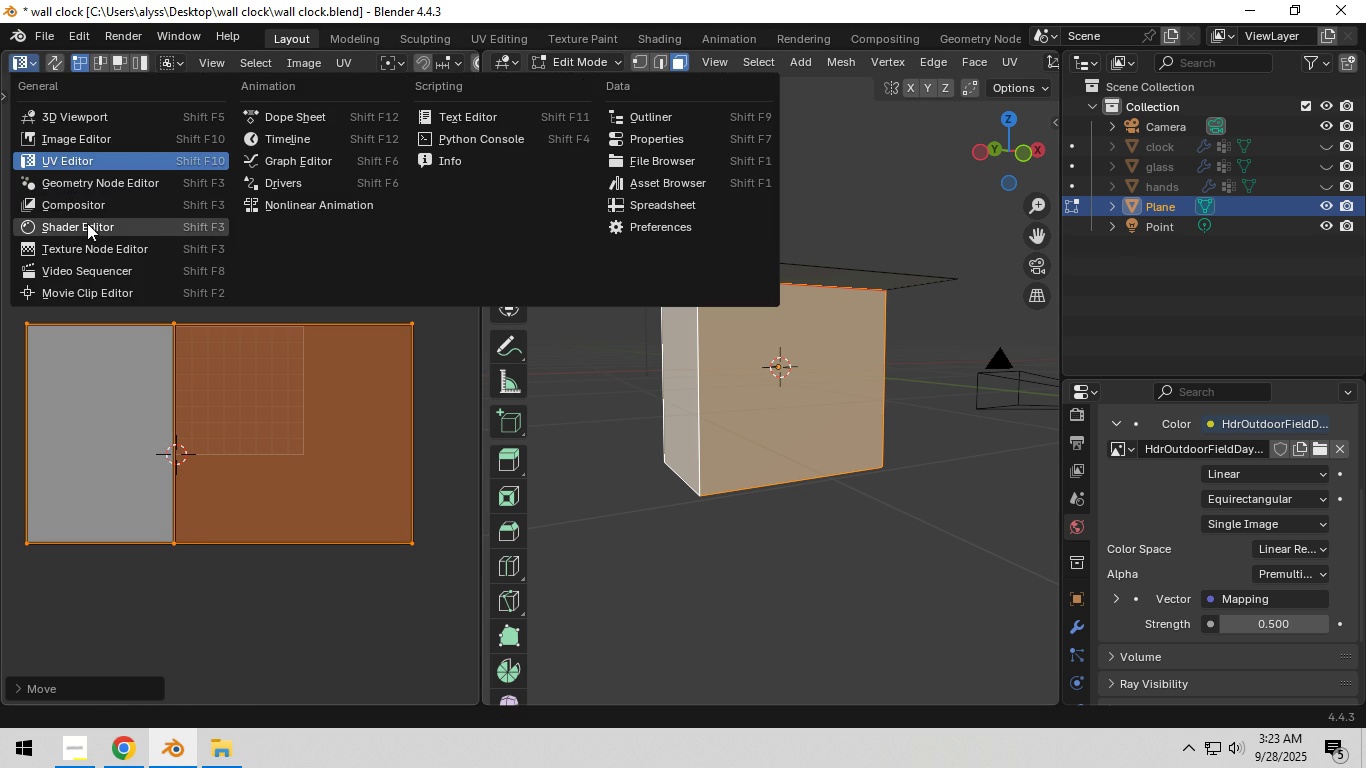 
left_click([88, 227])
 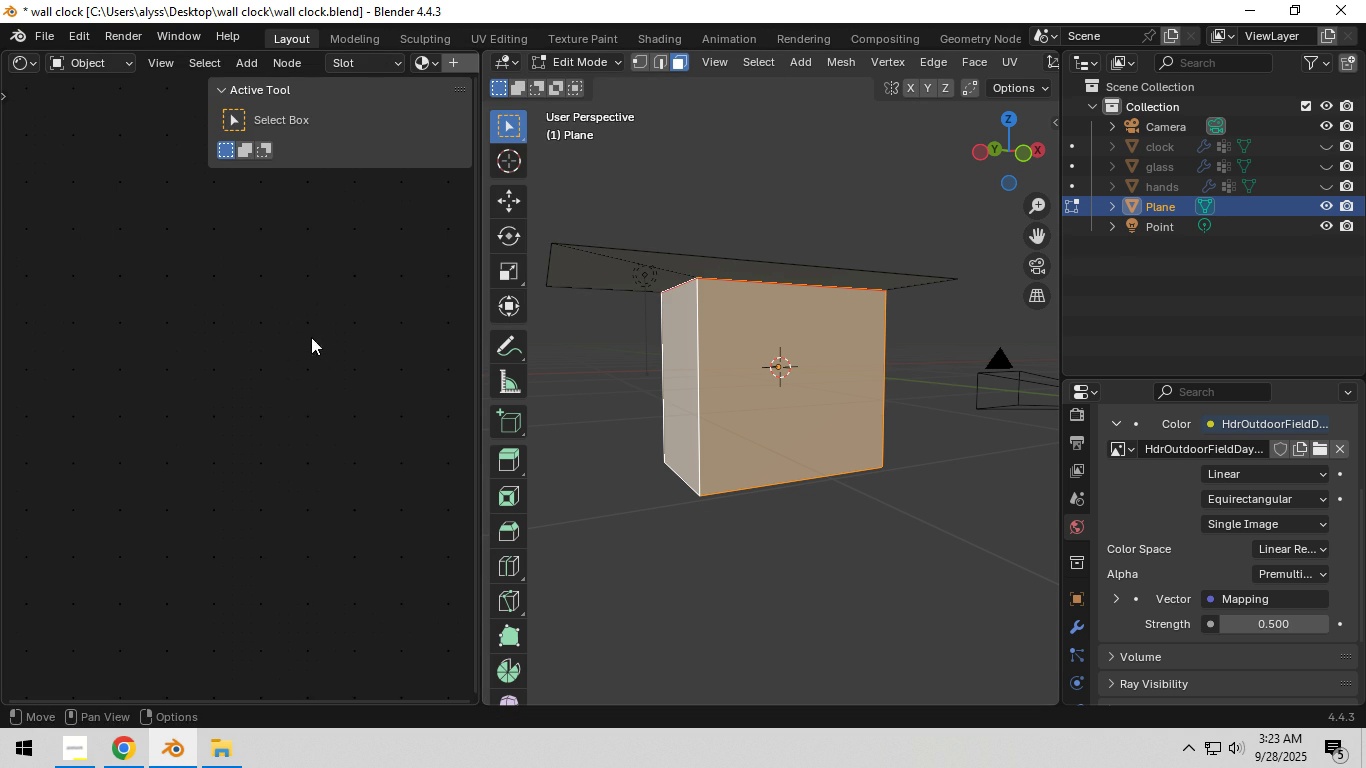 
scroll: coordinate [259, 293], scroll_direction: down, amount: 1.0